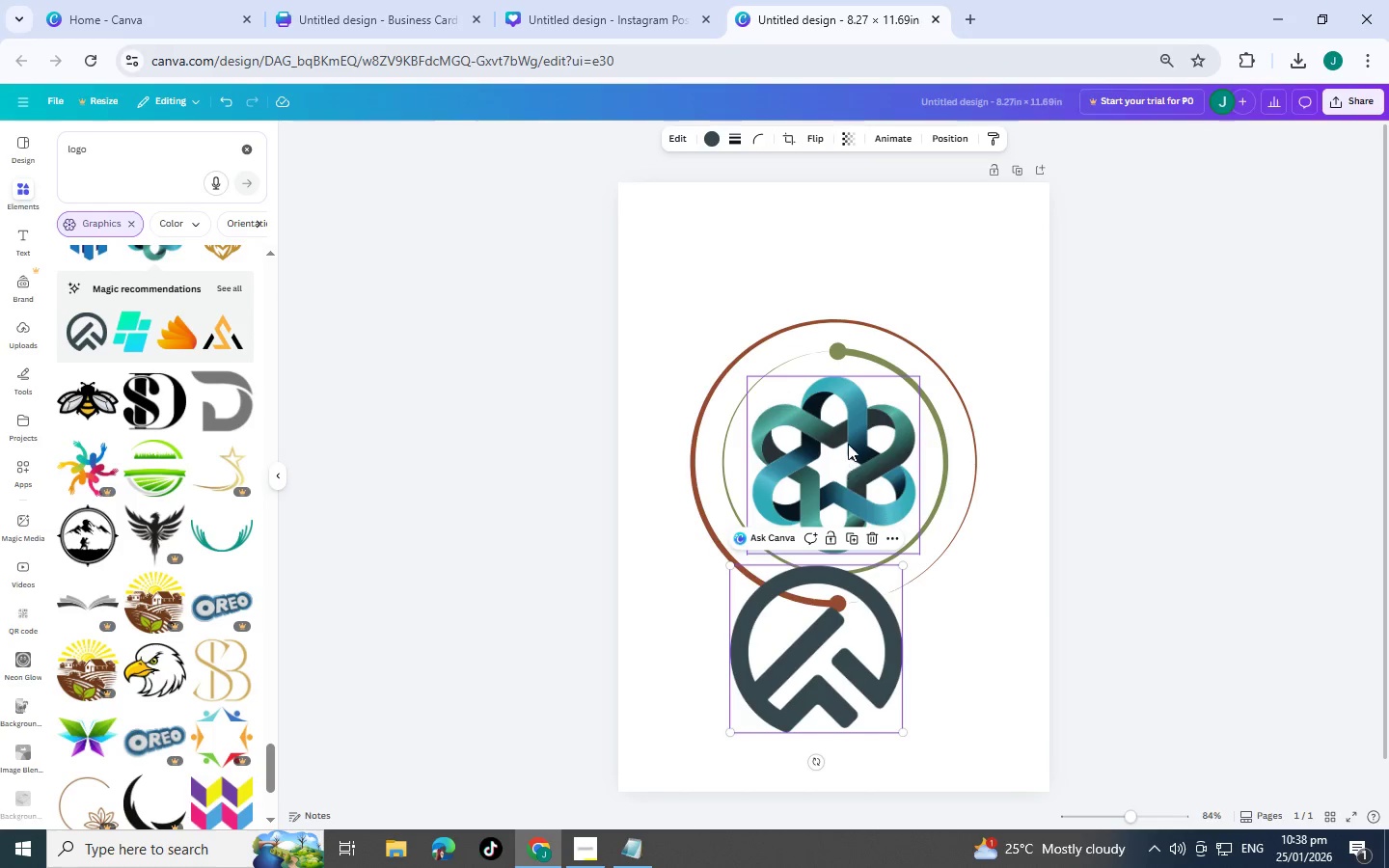 
left_click([848, 443])
 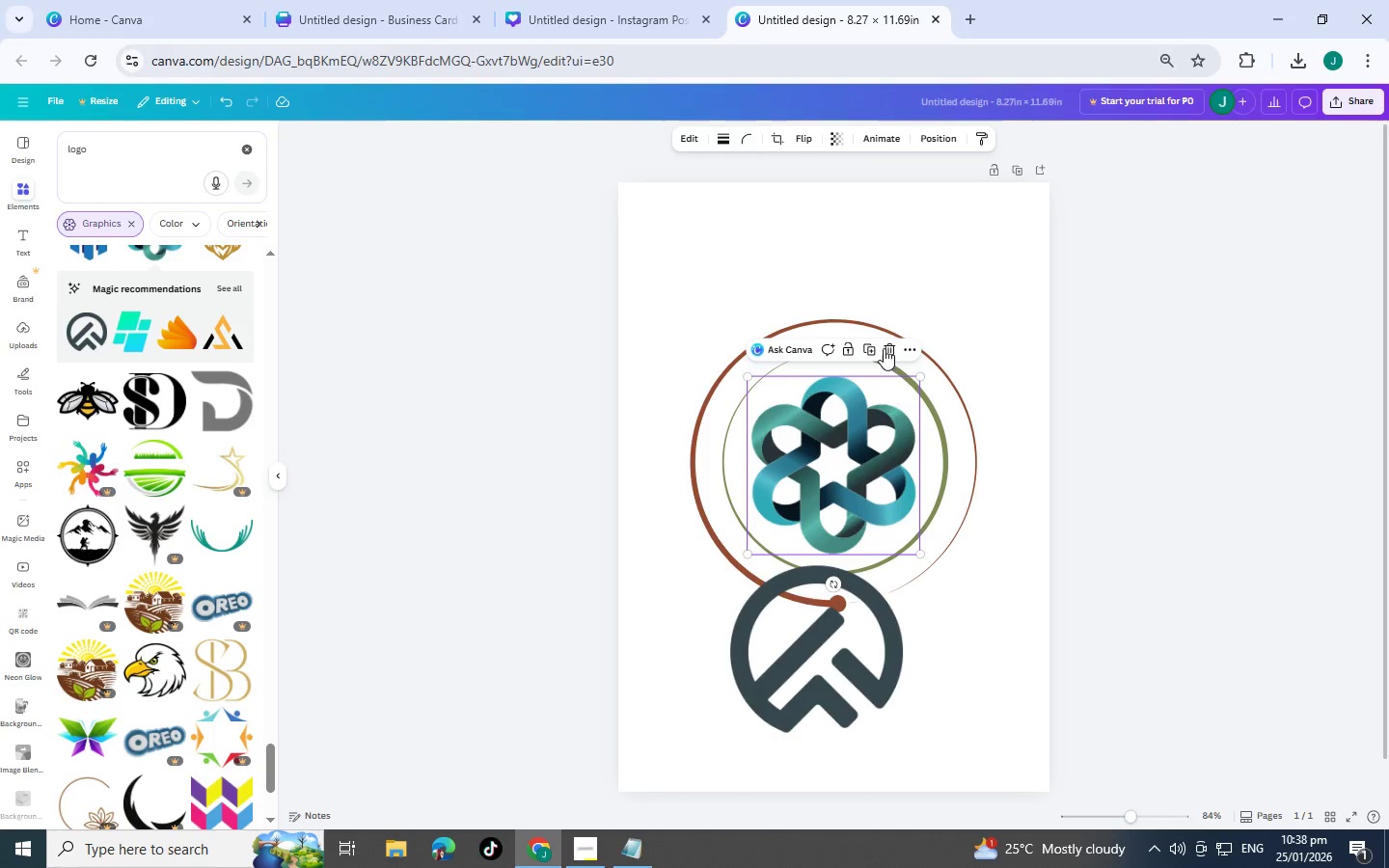 
left_click([885, 346])
 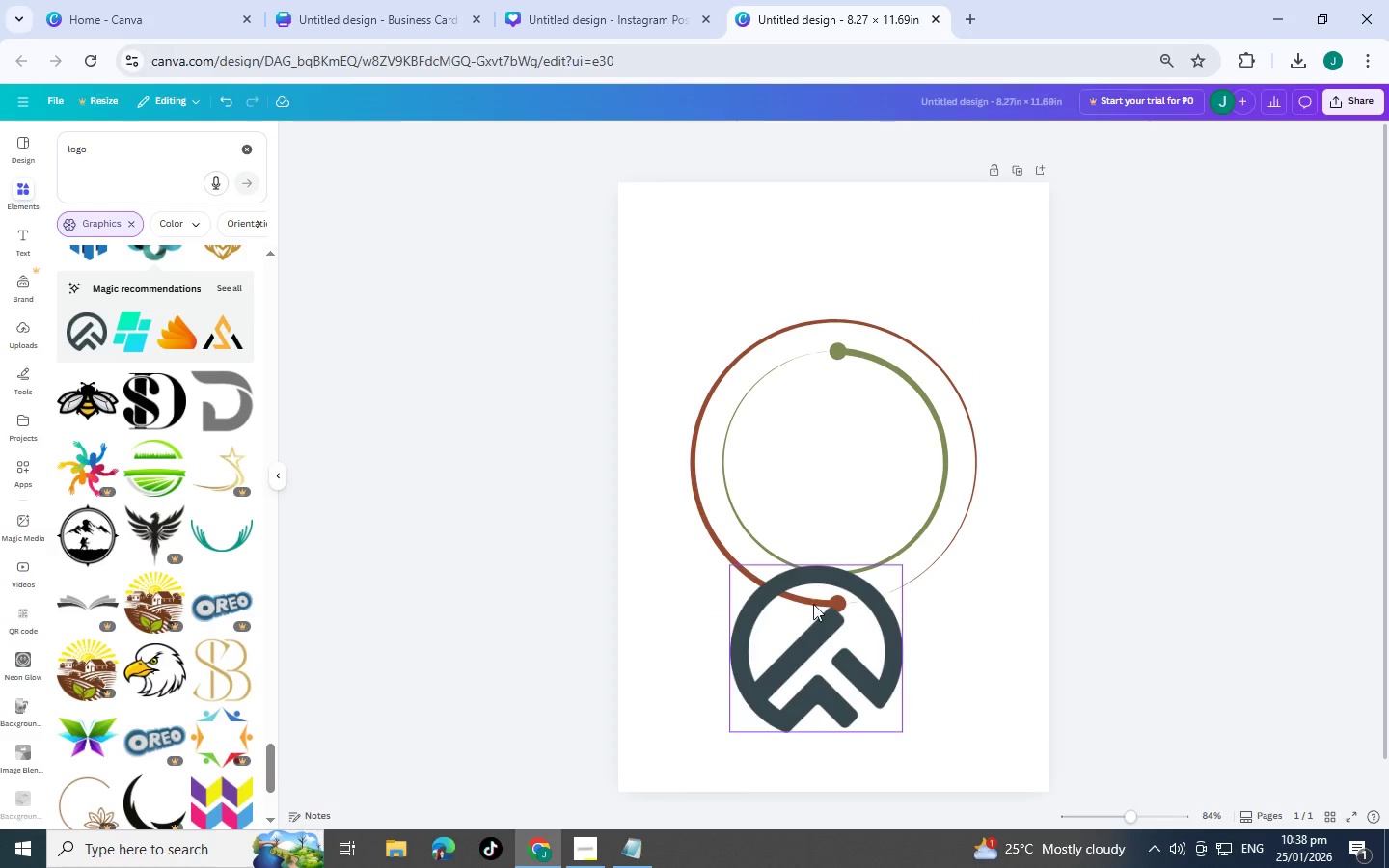 
left_click_drag(start_coordinate=[821, 618], to_coordinate=[835, 427])
 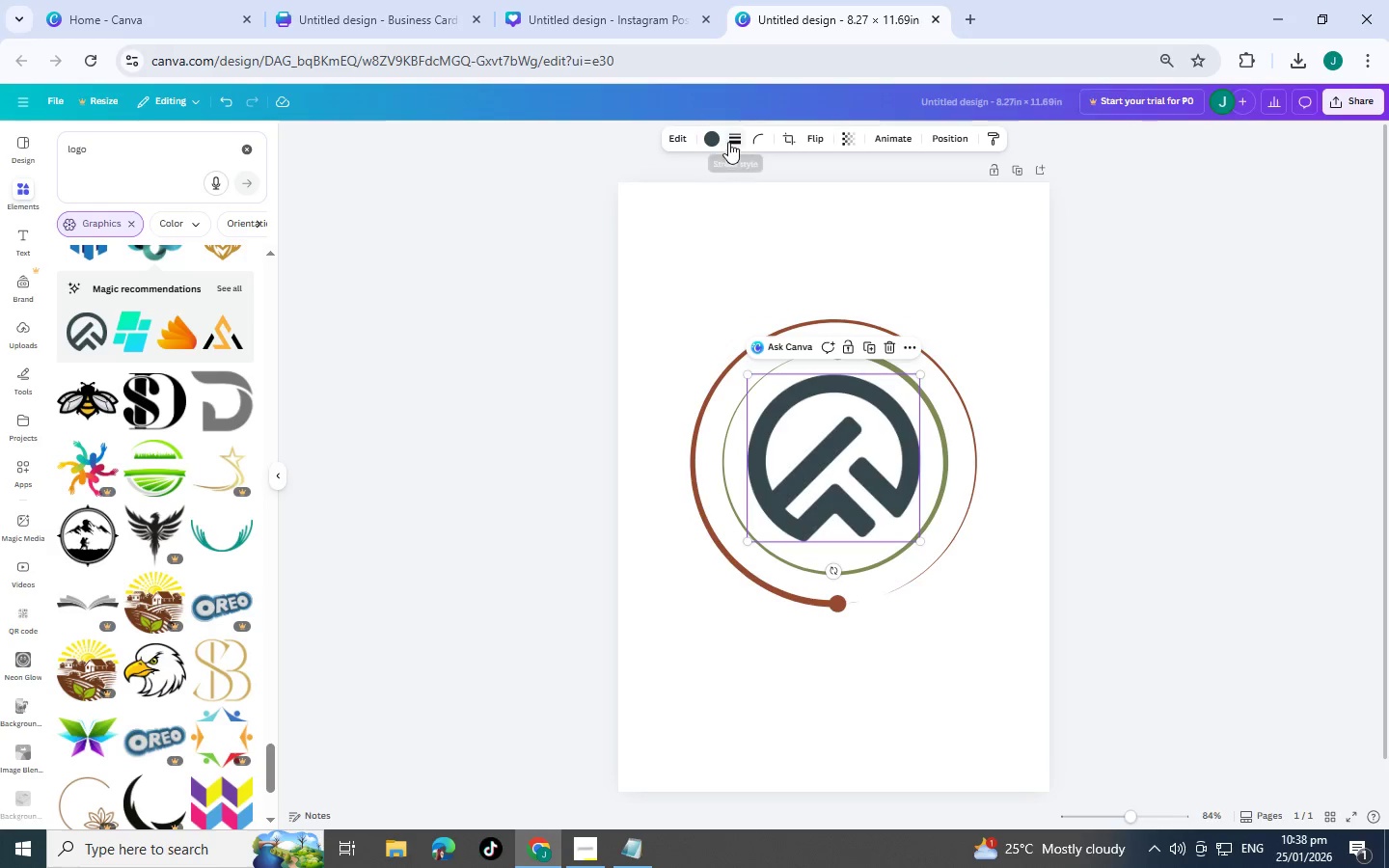 
left_click([719, 137])
 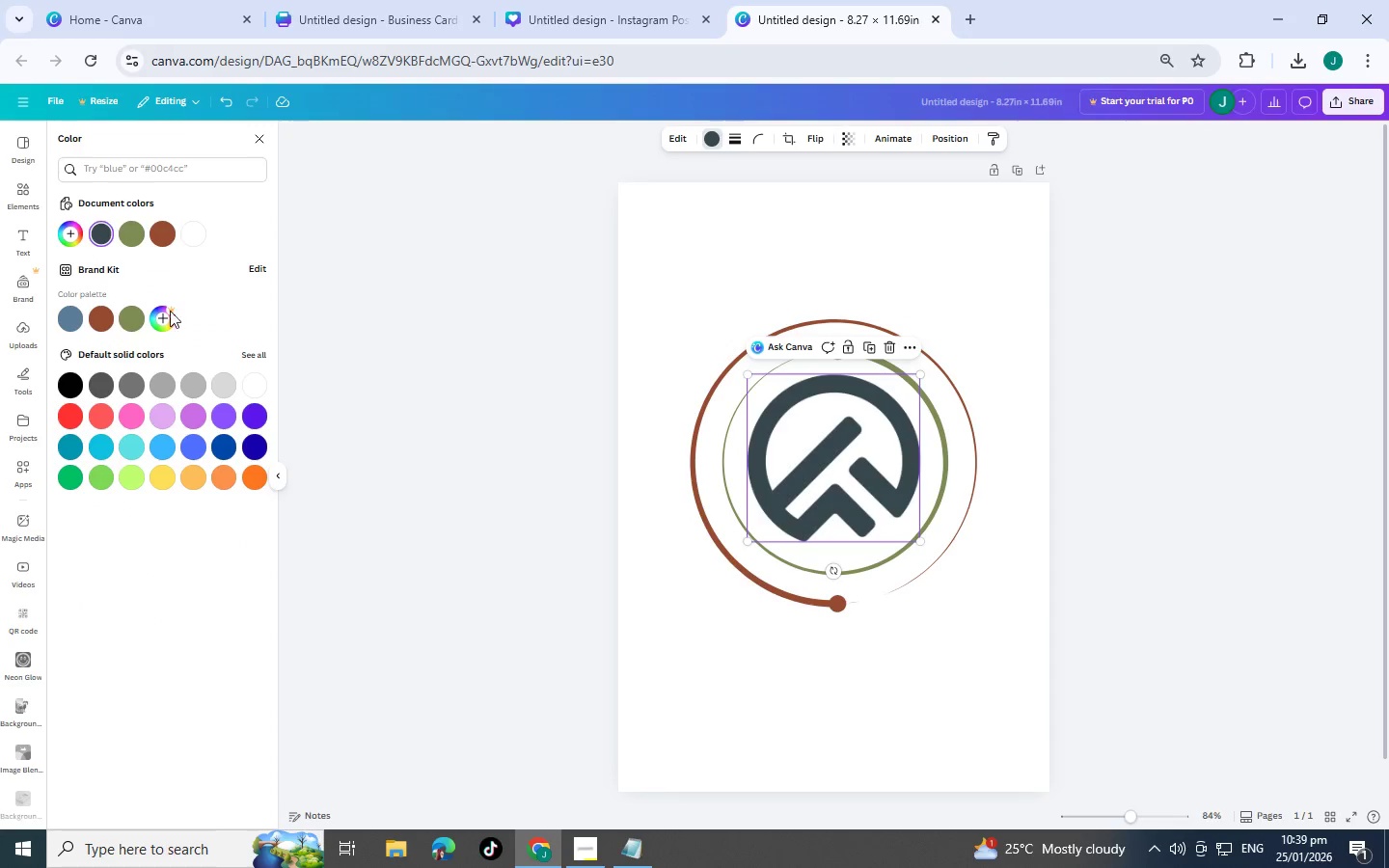 
left_click([75, 312])
 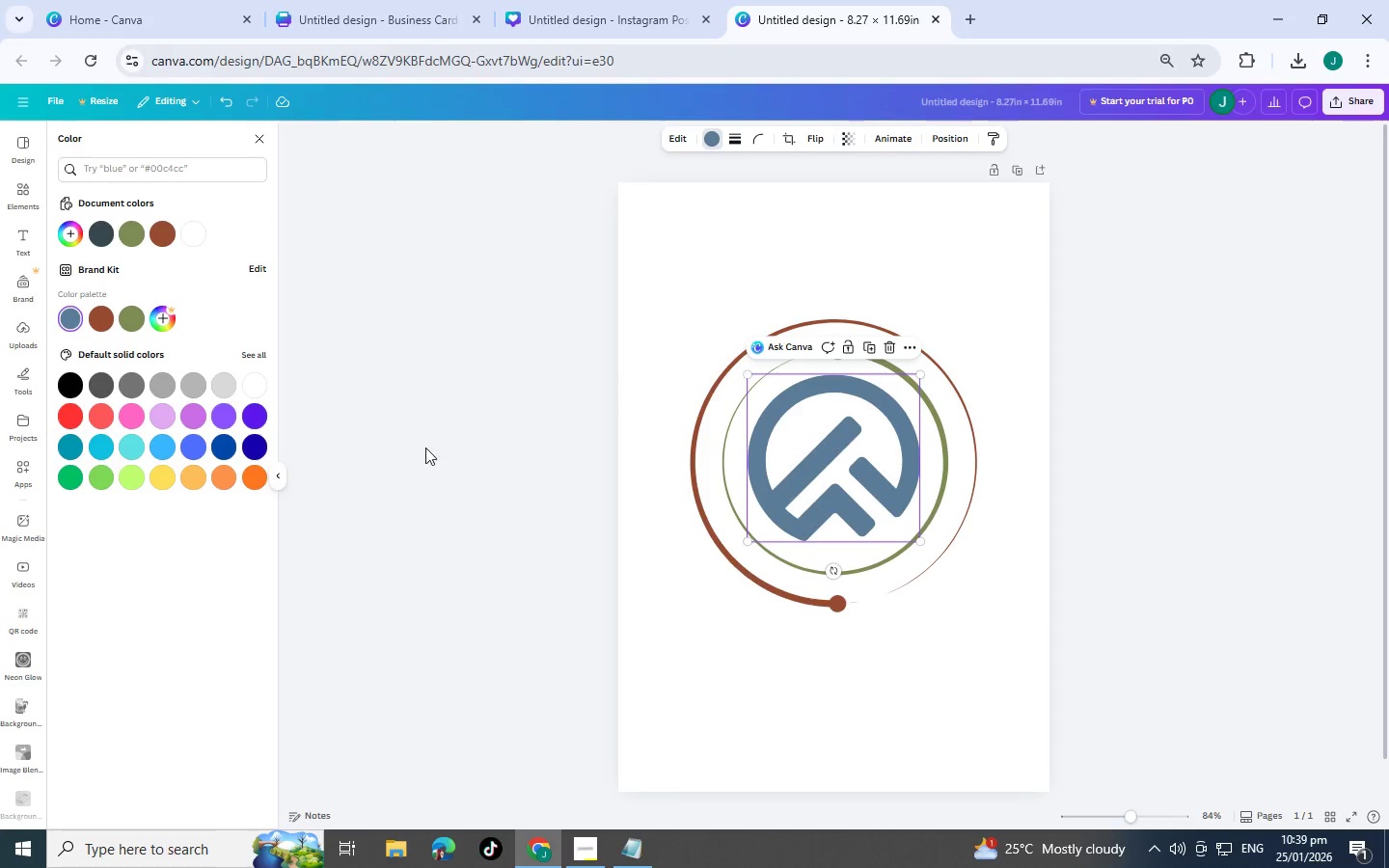 
left_click([385, 448])
 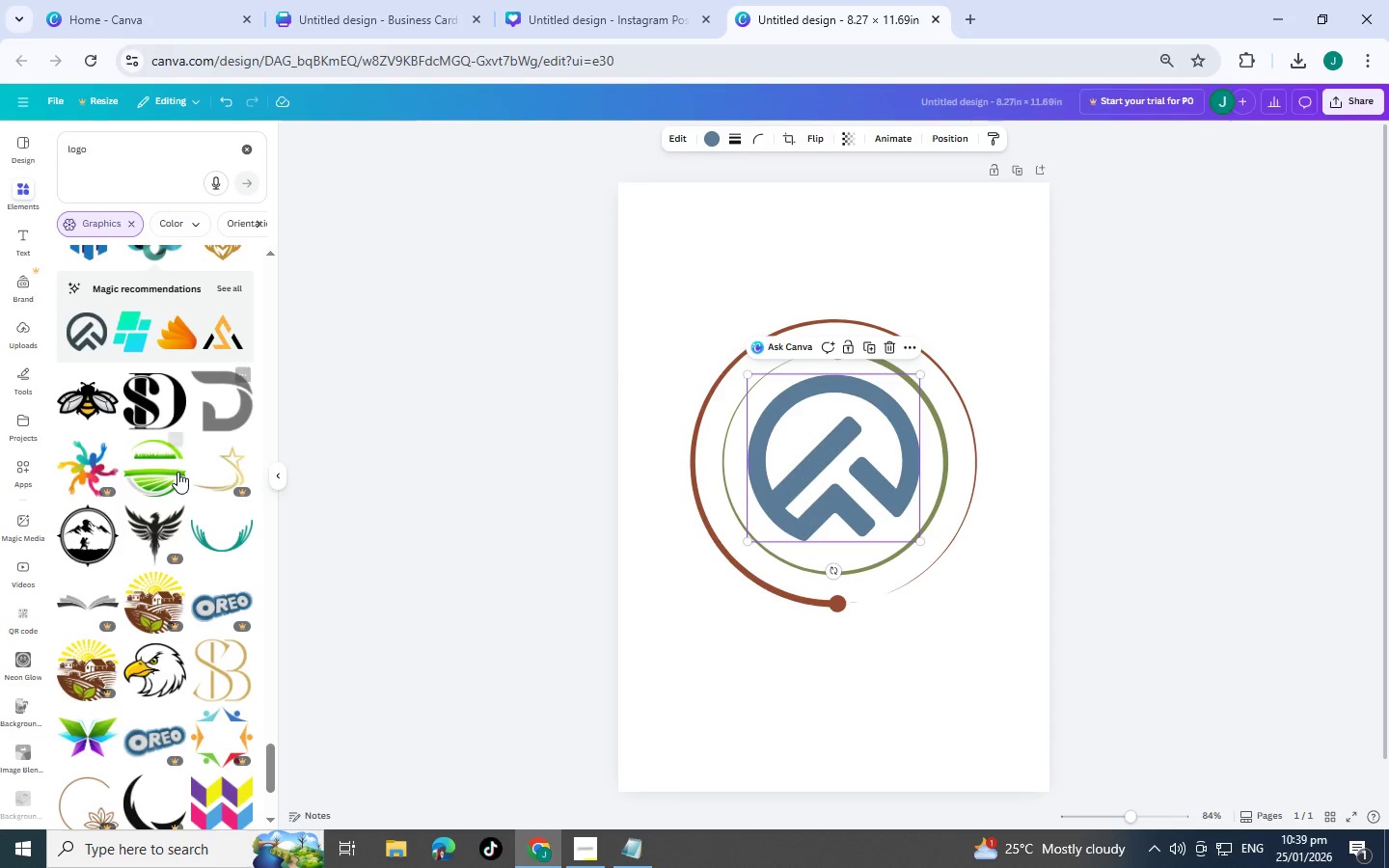 
scroll: coordinate [189, 383], scroll_direction: down, amount: 6.0
 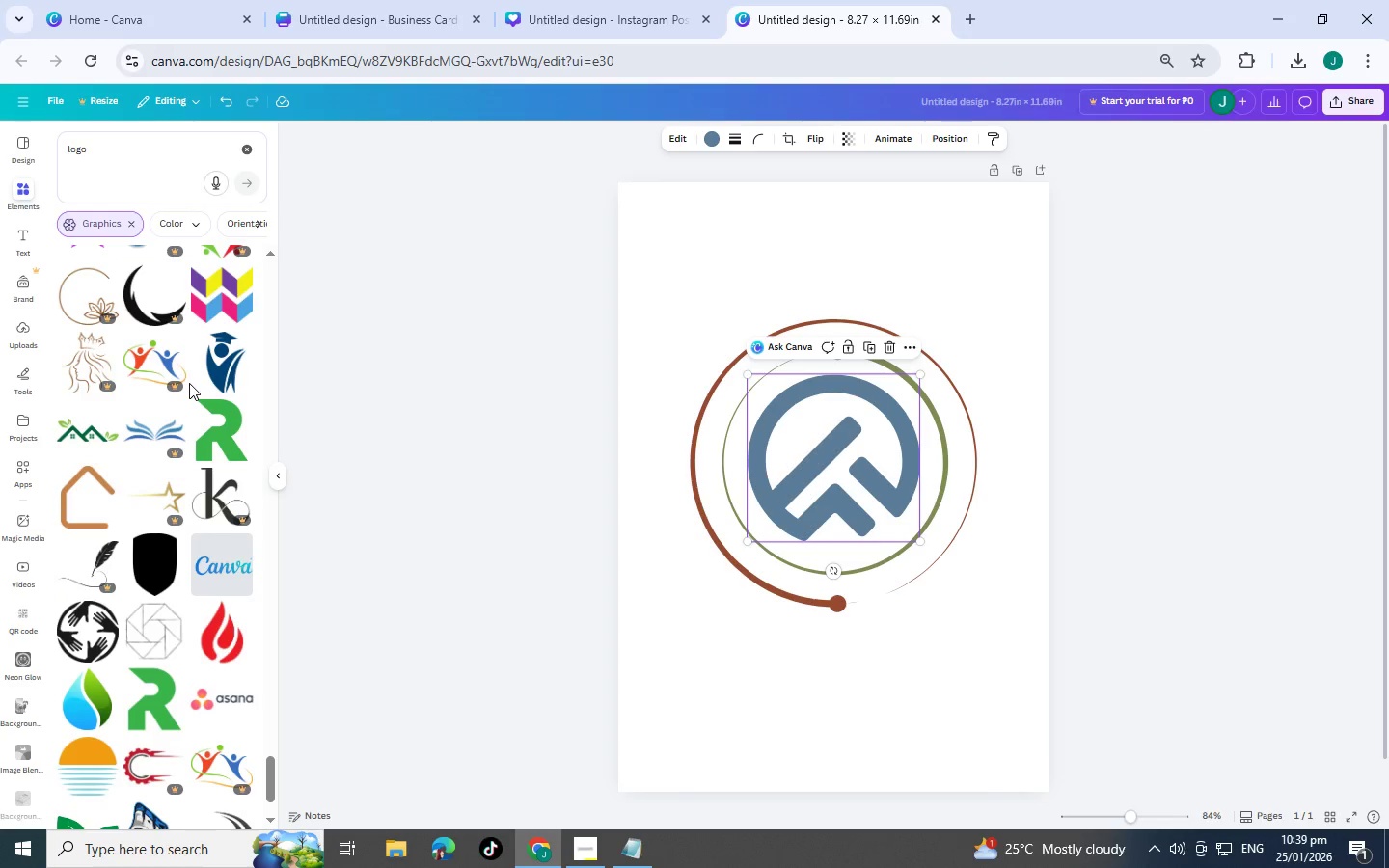 
scroll: coordinate [189, 383], scroll_direction: down, amount: 5.0
 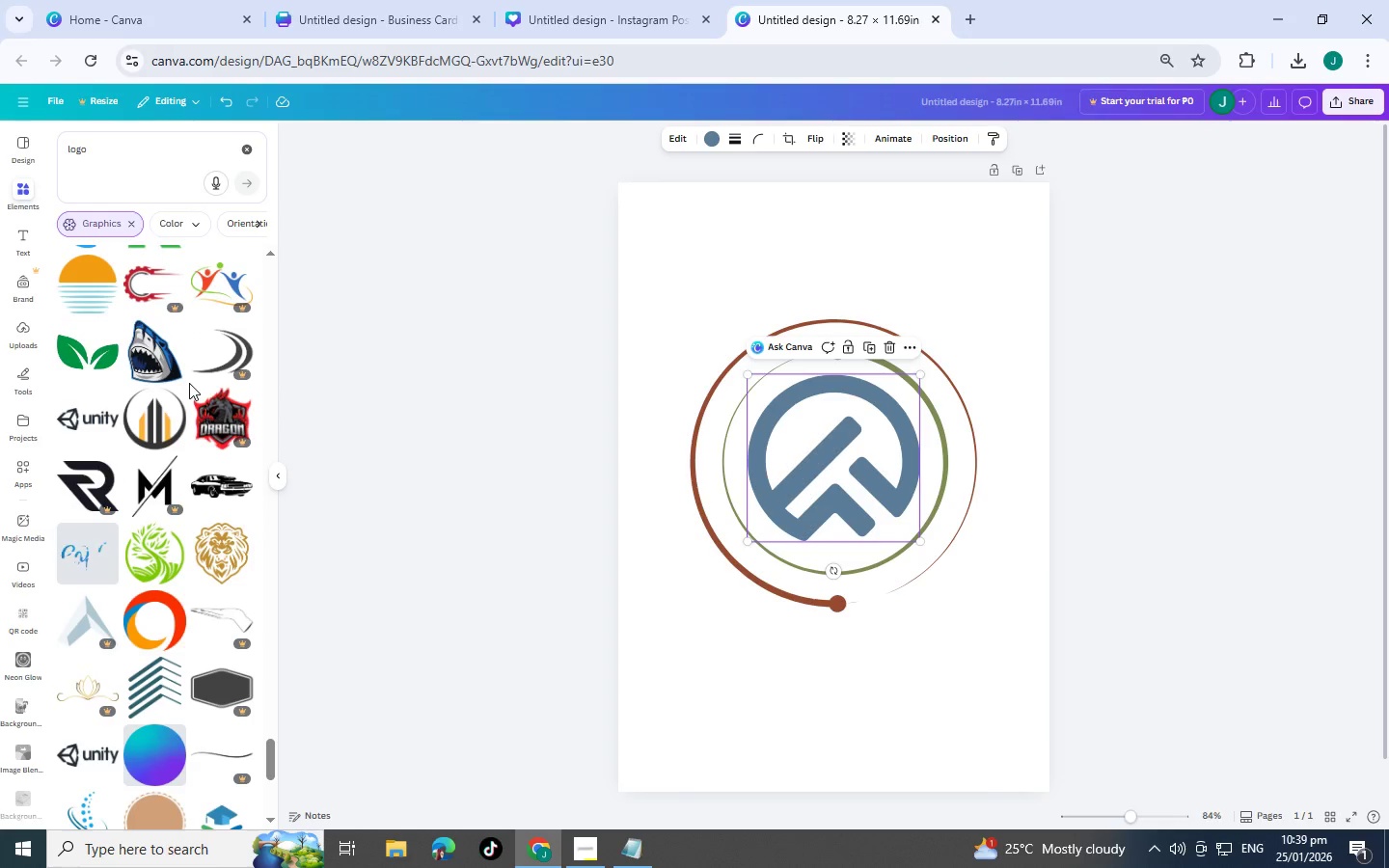 
scroll: coordinate [189, 383], scroll_direction: down, amount: 5.0
 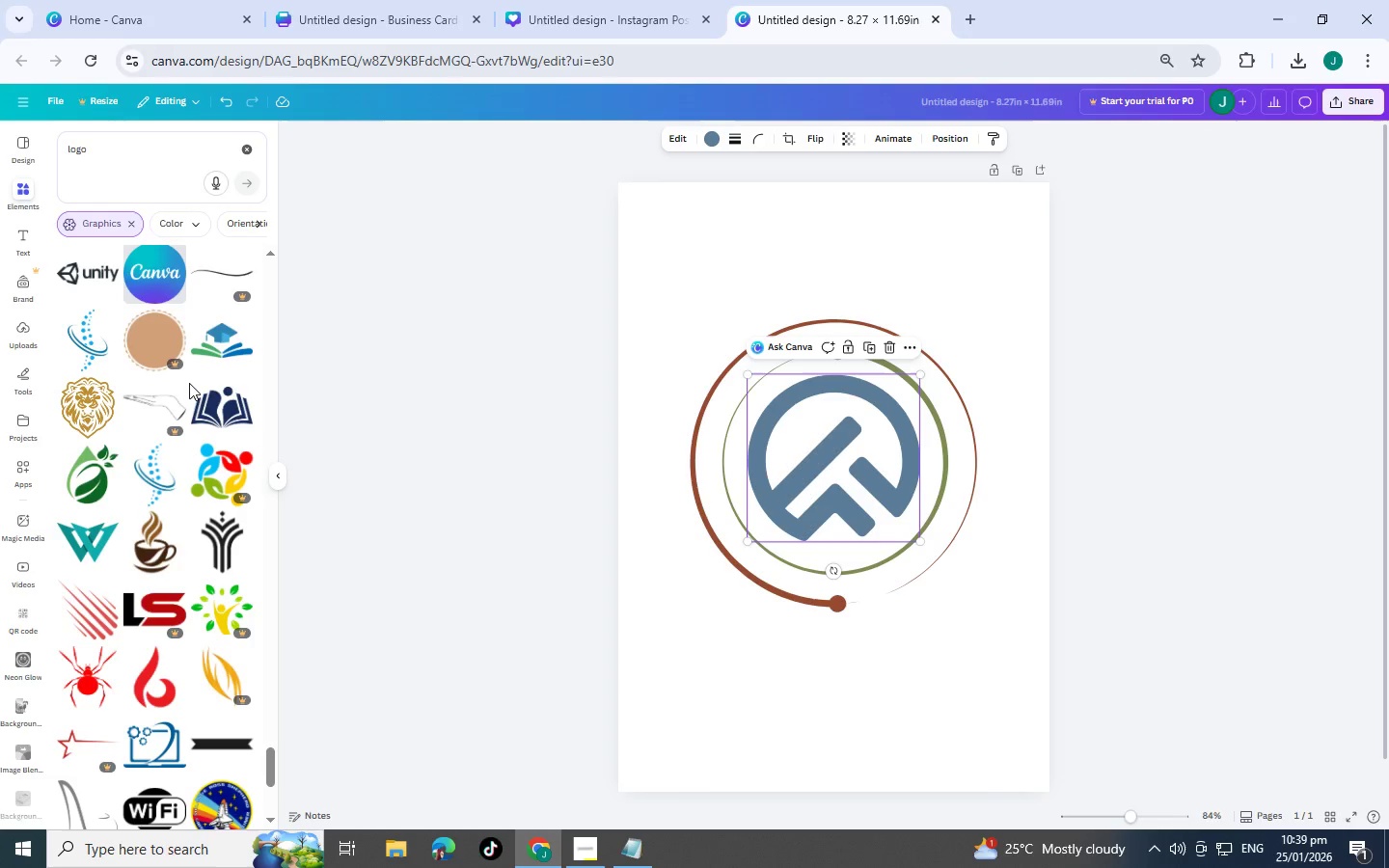 
scroll: coordinate [189, 383], scroll_direction: down, amount: 5.0
 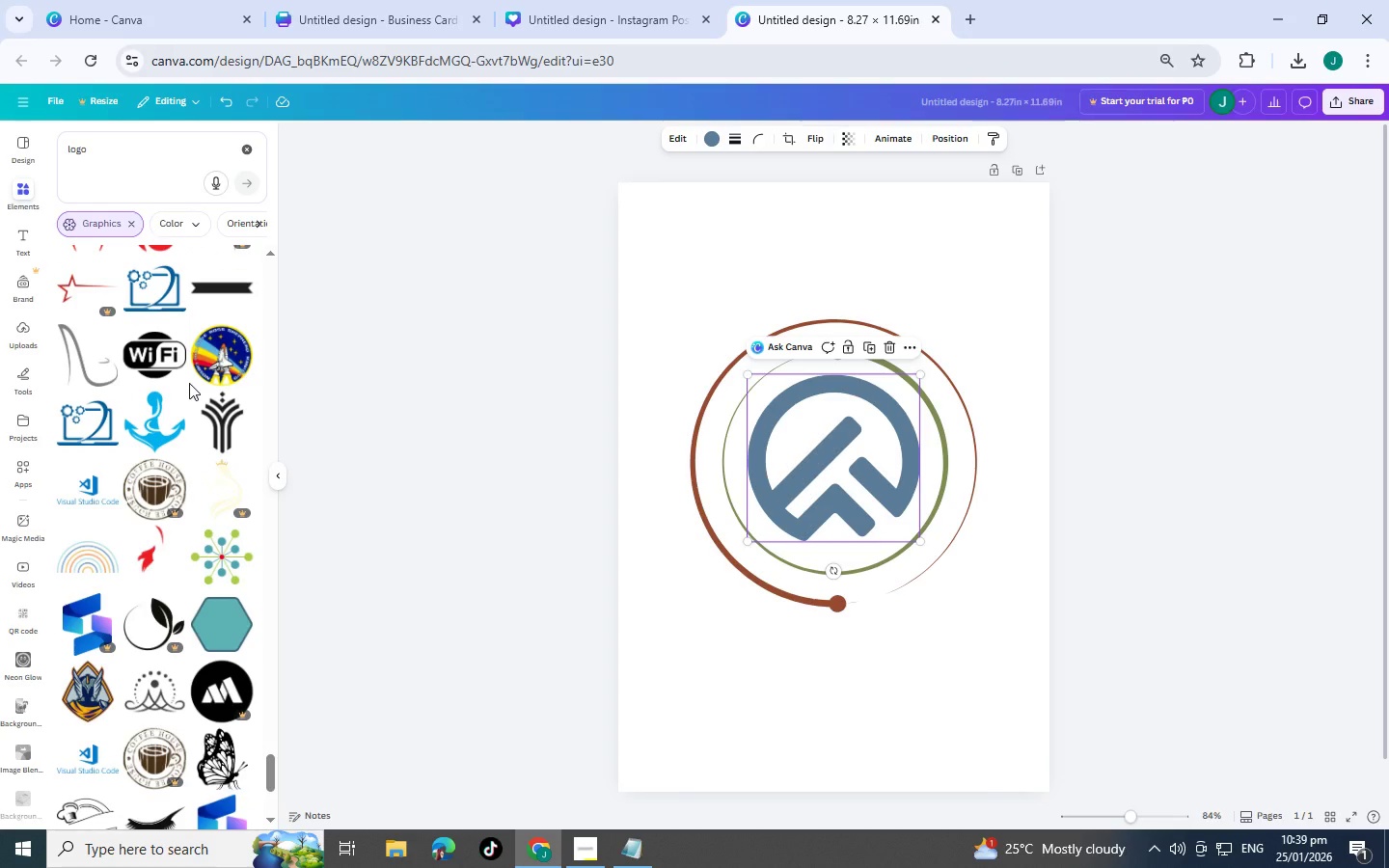 
scroll: coordinate [189, 379], scroll_direction: down, amount: 5.0
 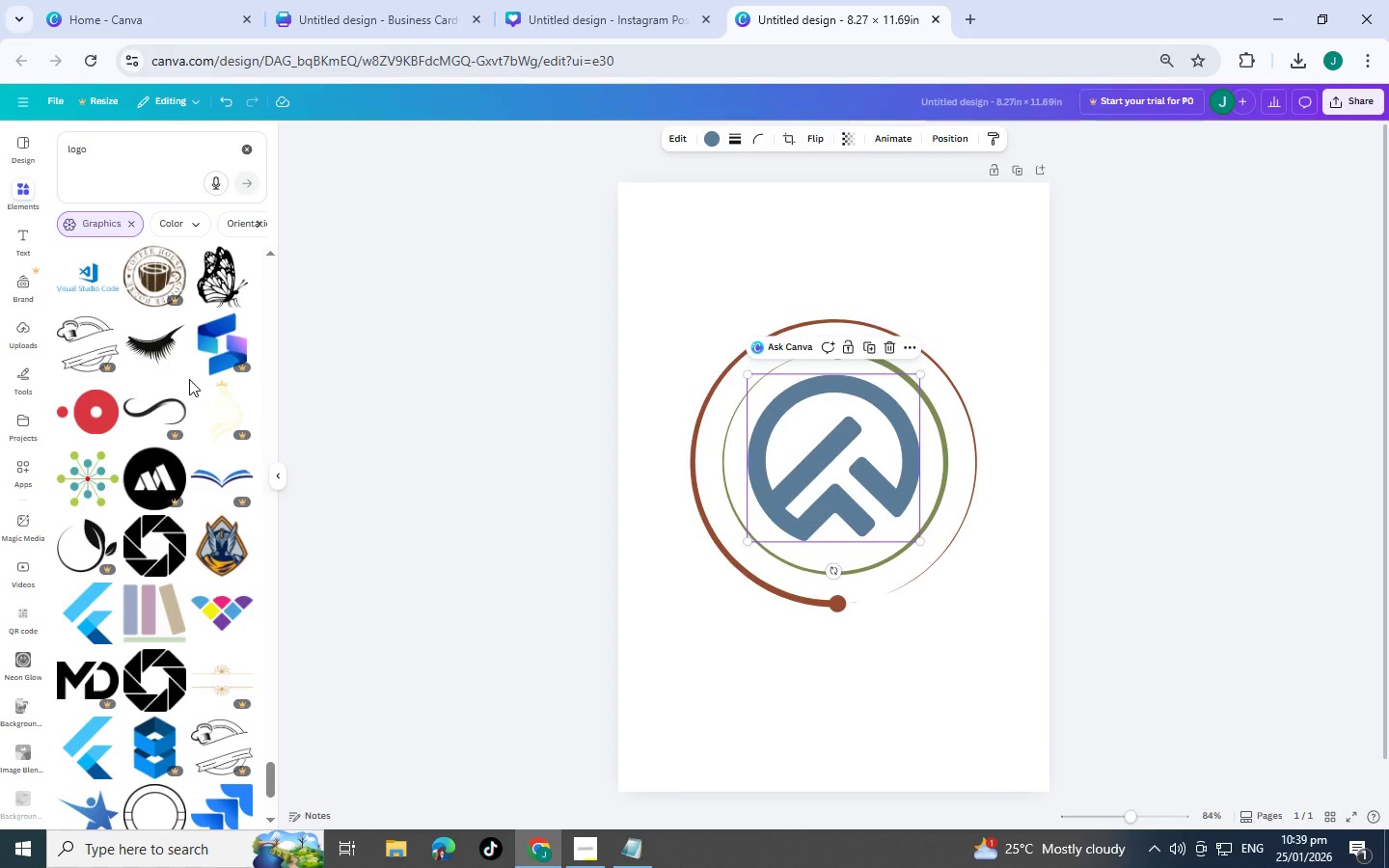 
scroll: coordinate [189, 379], scroll_direction: down, amount: 5.0
 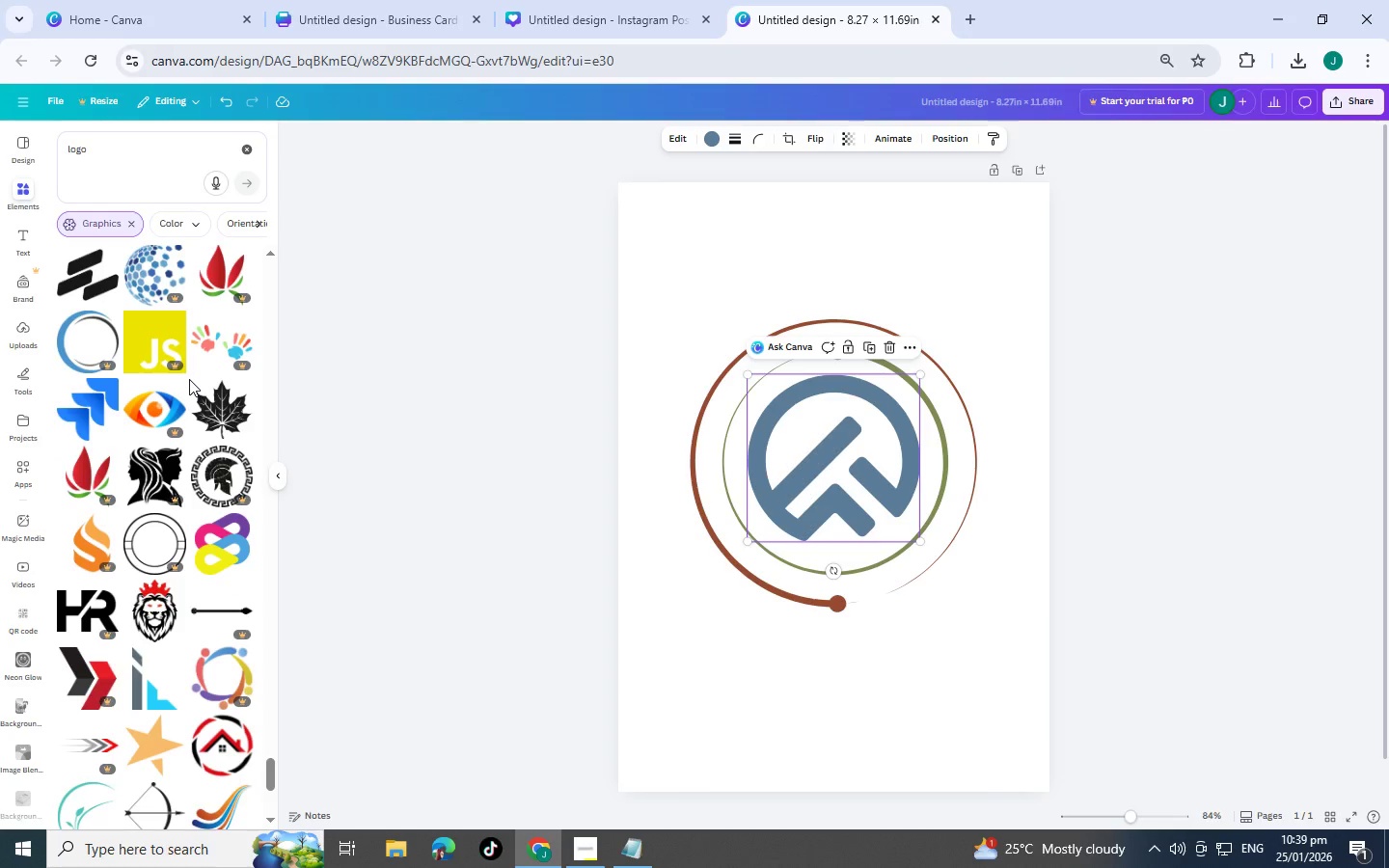 
scroll: coordinate [189, 379], scroll_direction: down, amount: 7.0
 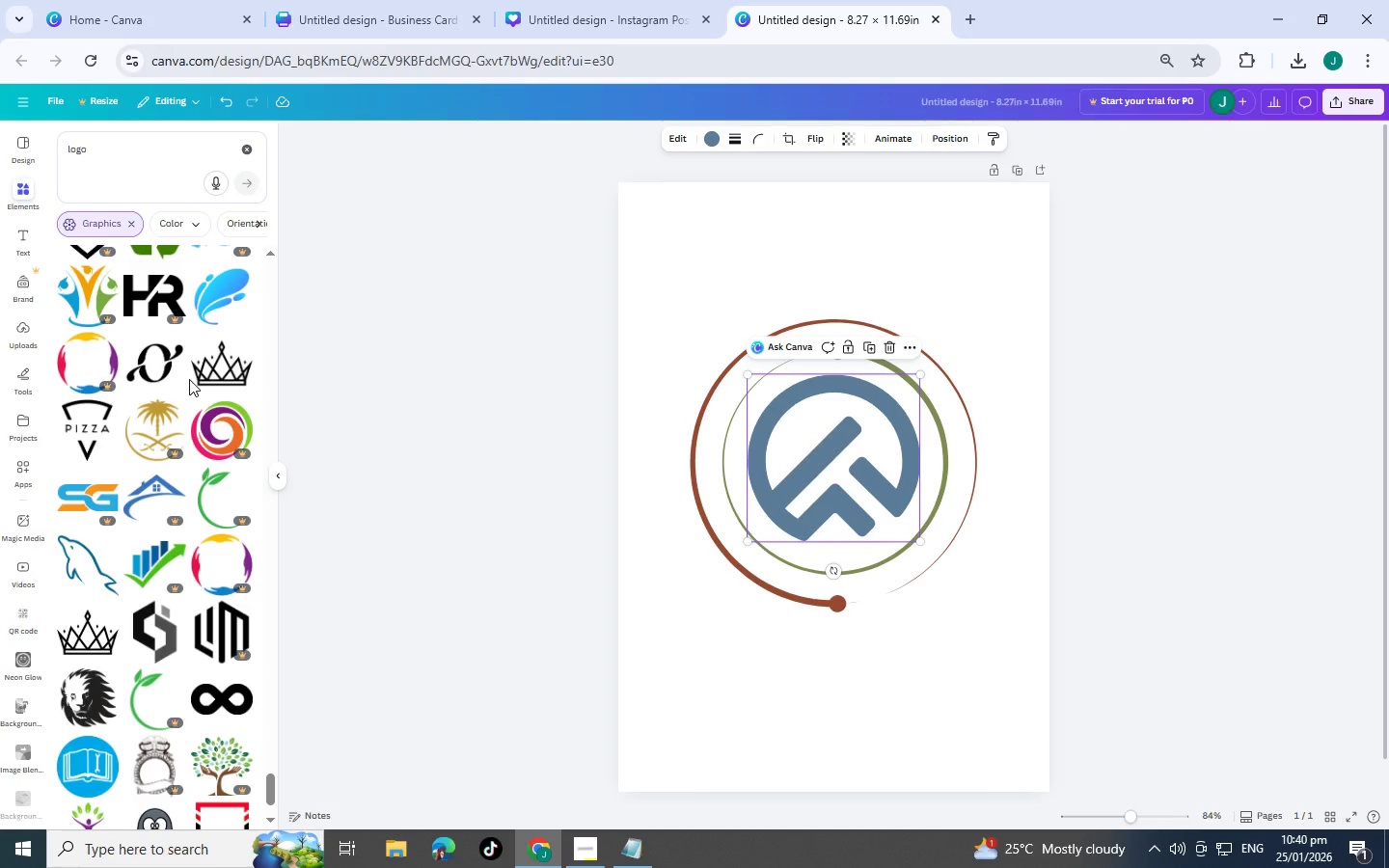 
scroll: coordinate [189, 379], scroll_direction: down, amount: 2.0
 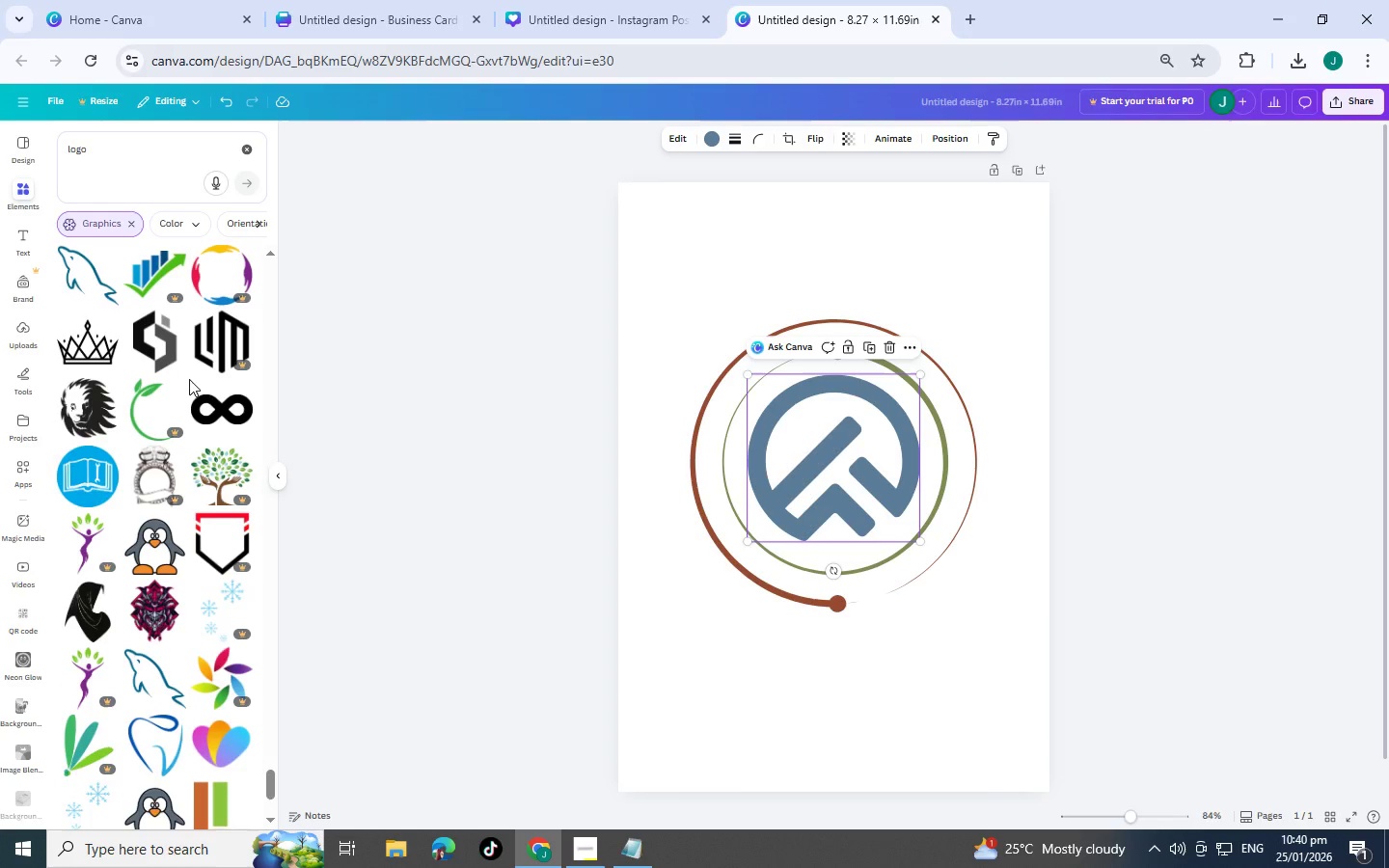 
mouse_move([121, 383])
 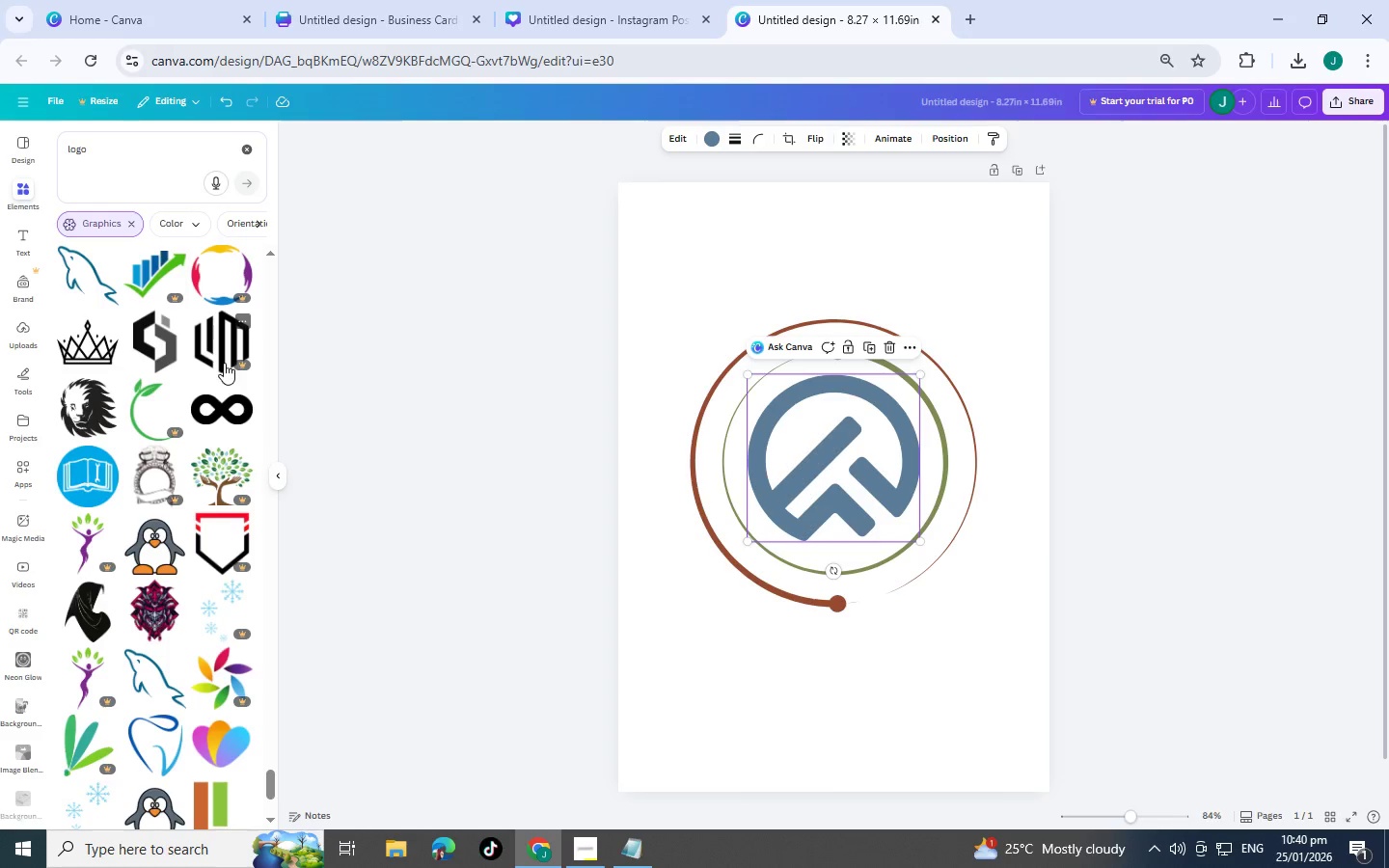 
scroll: coordinate [224, 363], scroll_direction: down, amount: 2.0
 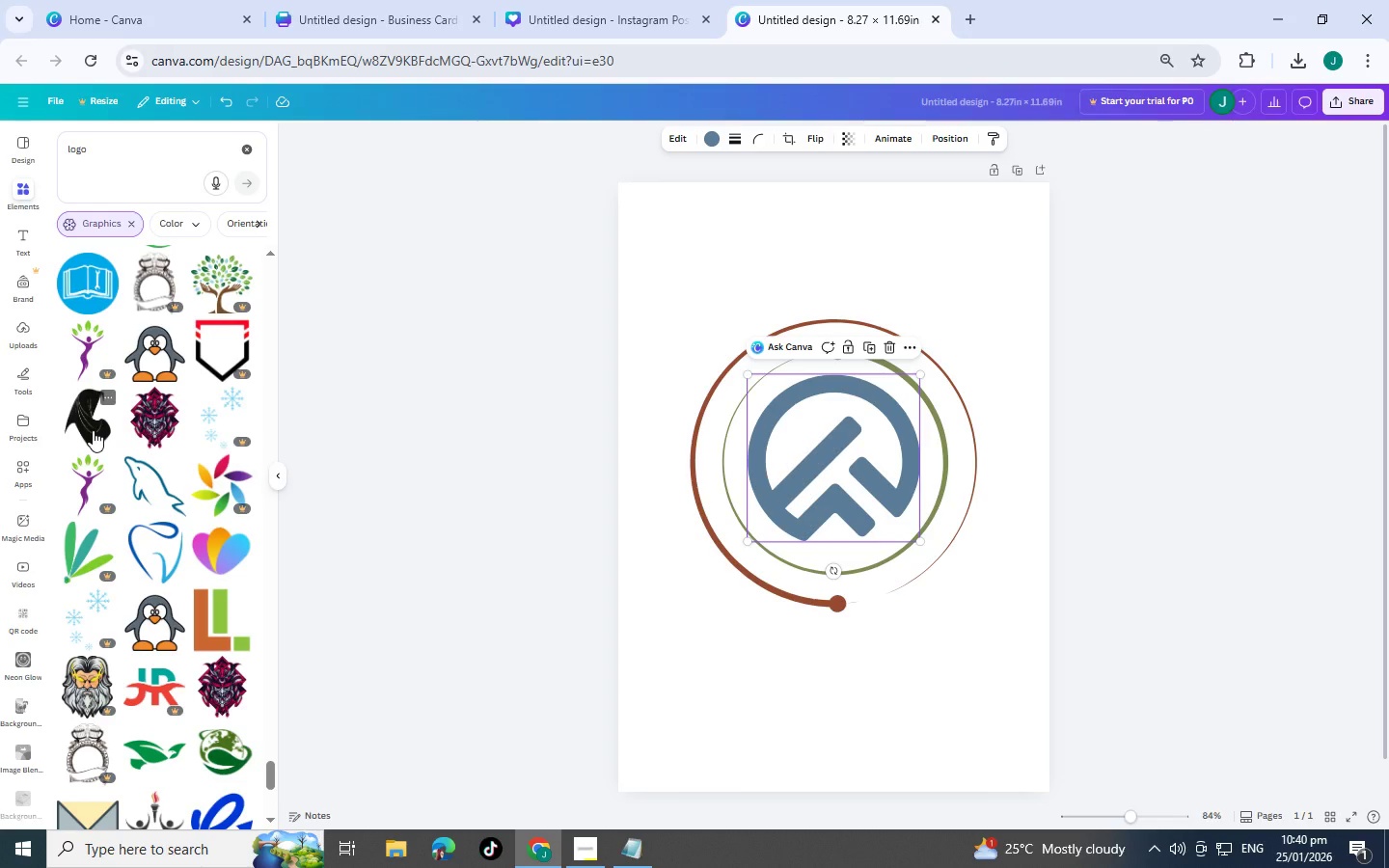 
wait(6.35)
 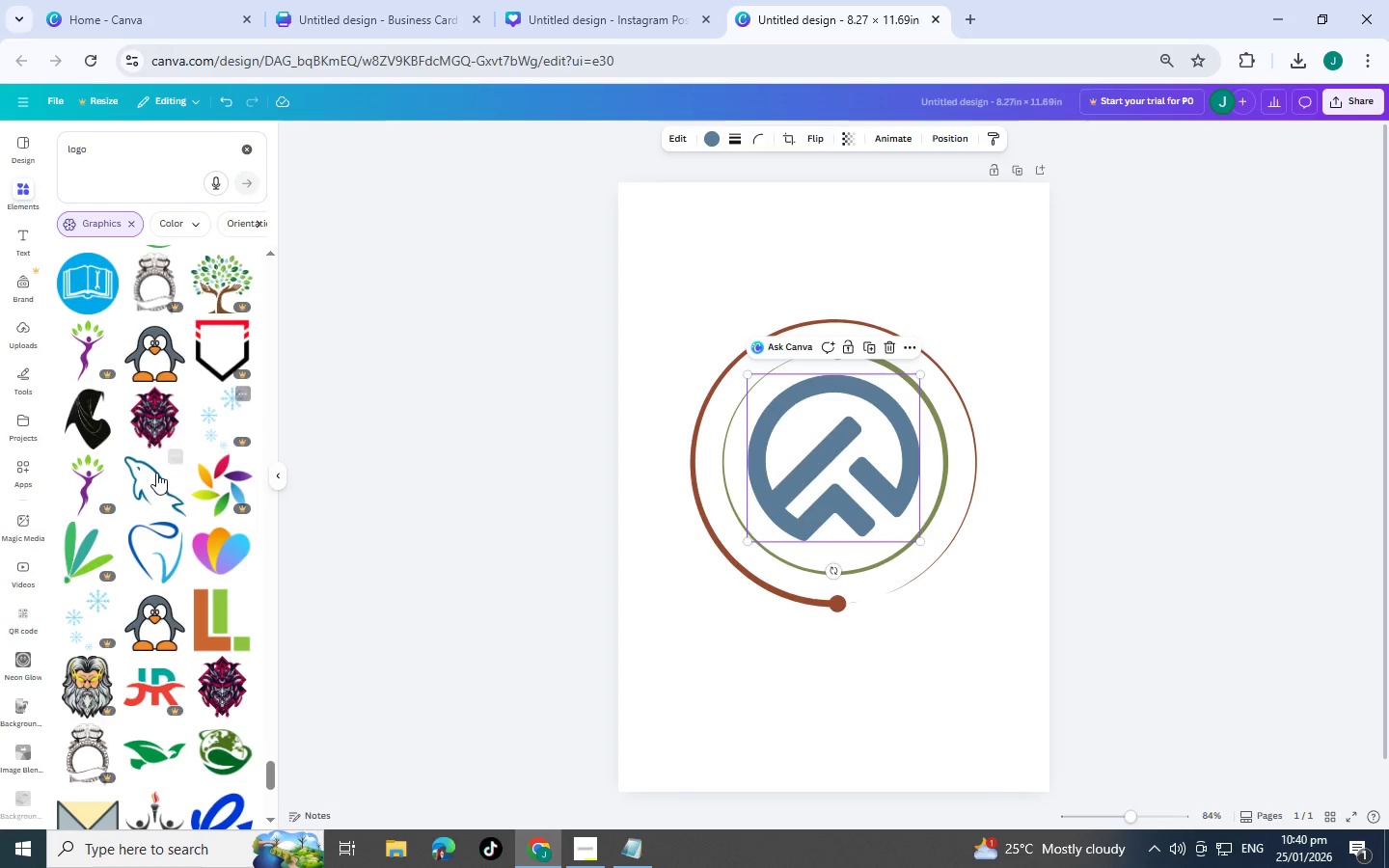 
scroll: coordinate [224, 529], scroll_direction: down, amount: 12.0
 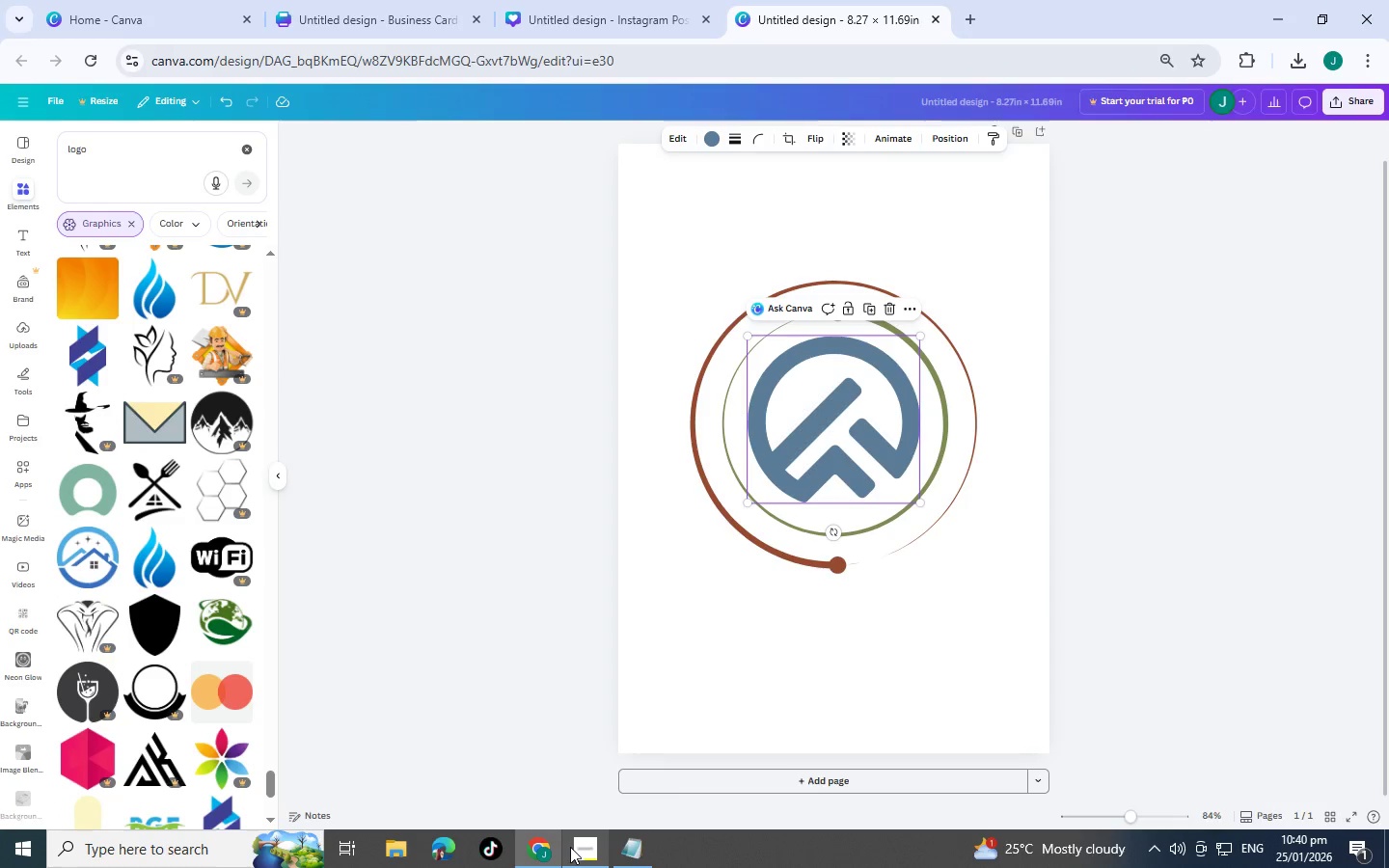 
left_click([570, 847])